 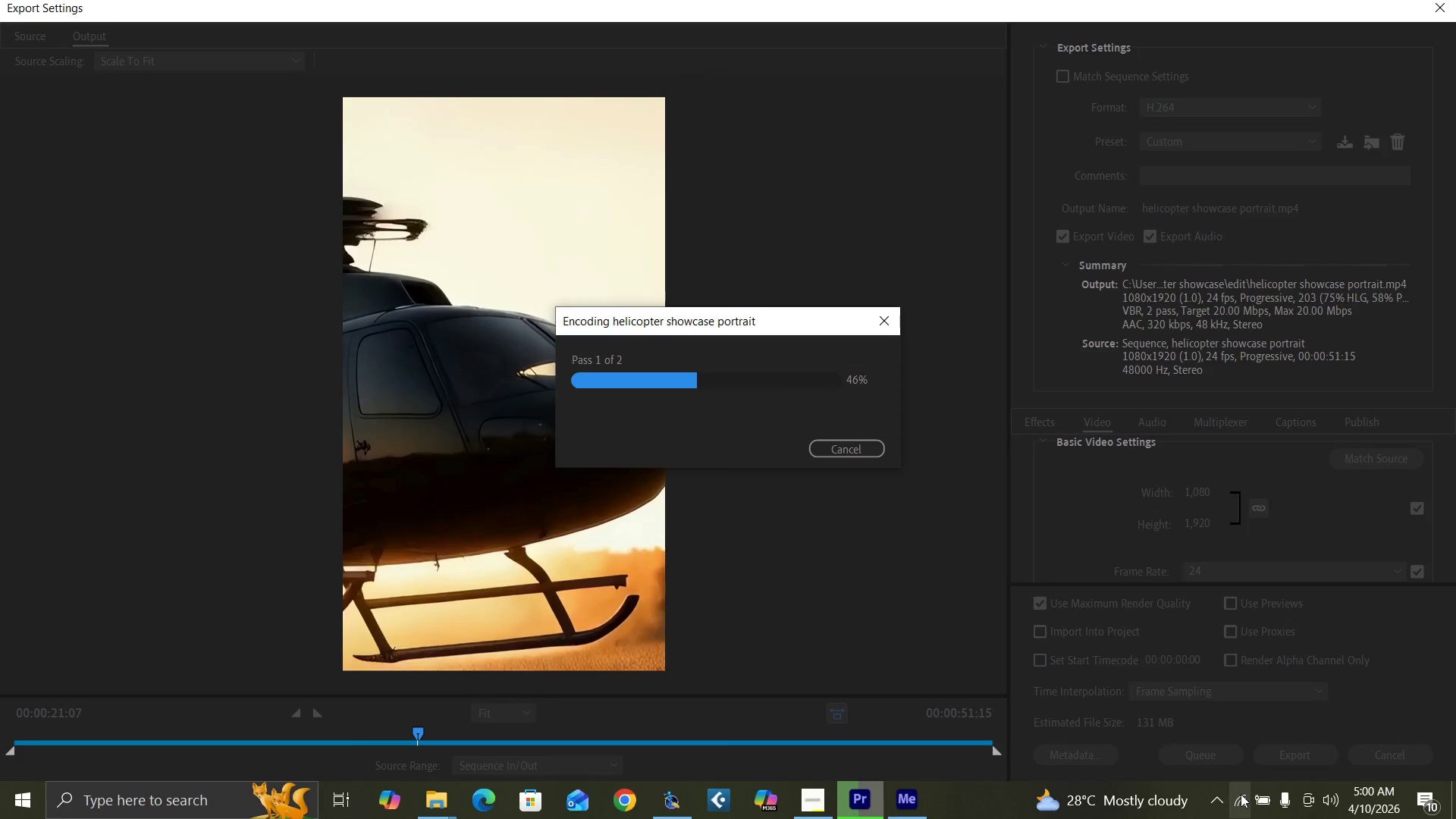 
mouse_move([1229, 788])
 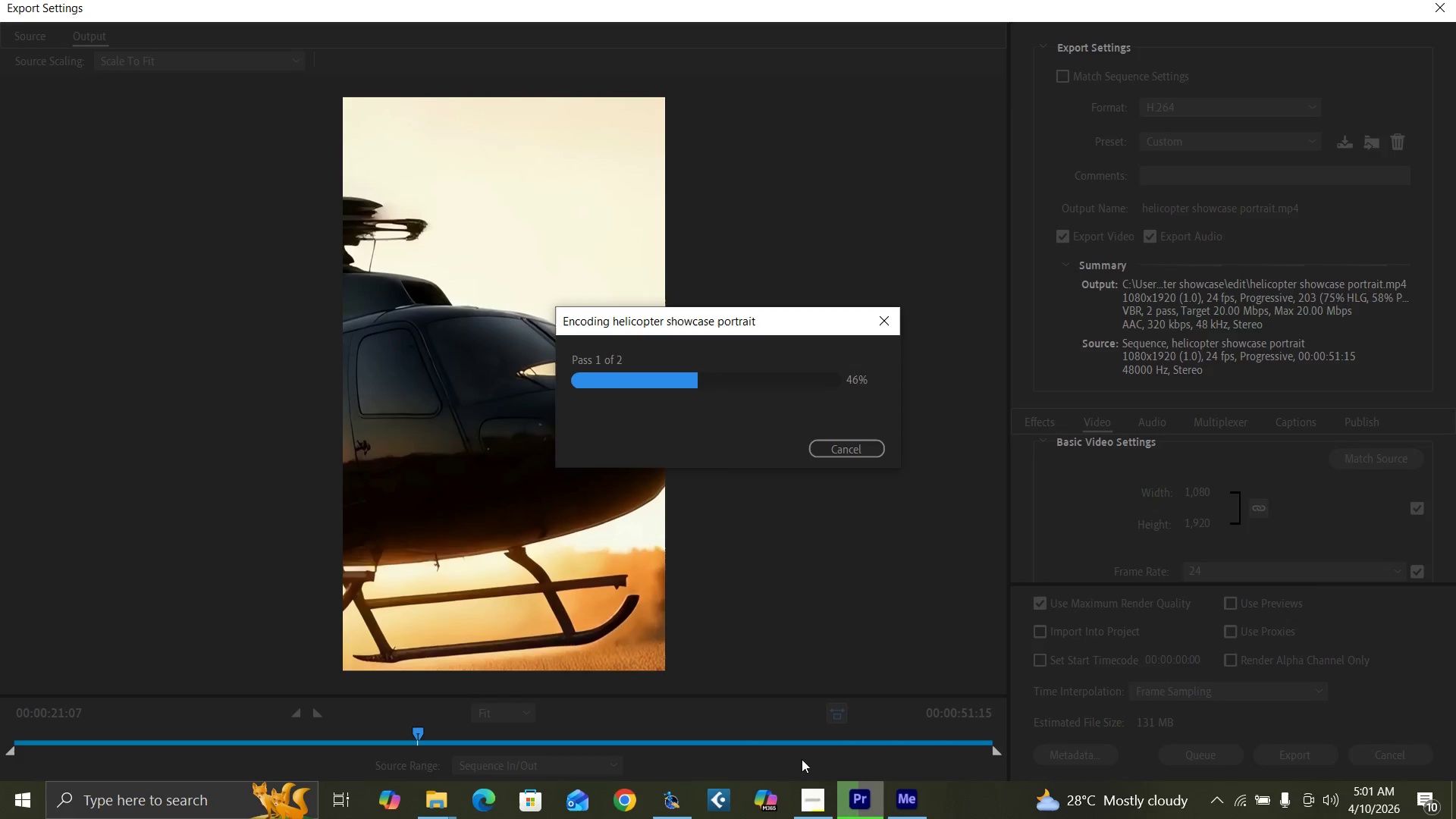 
mouse_move([827, 764])
 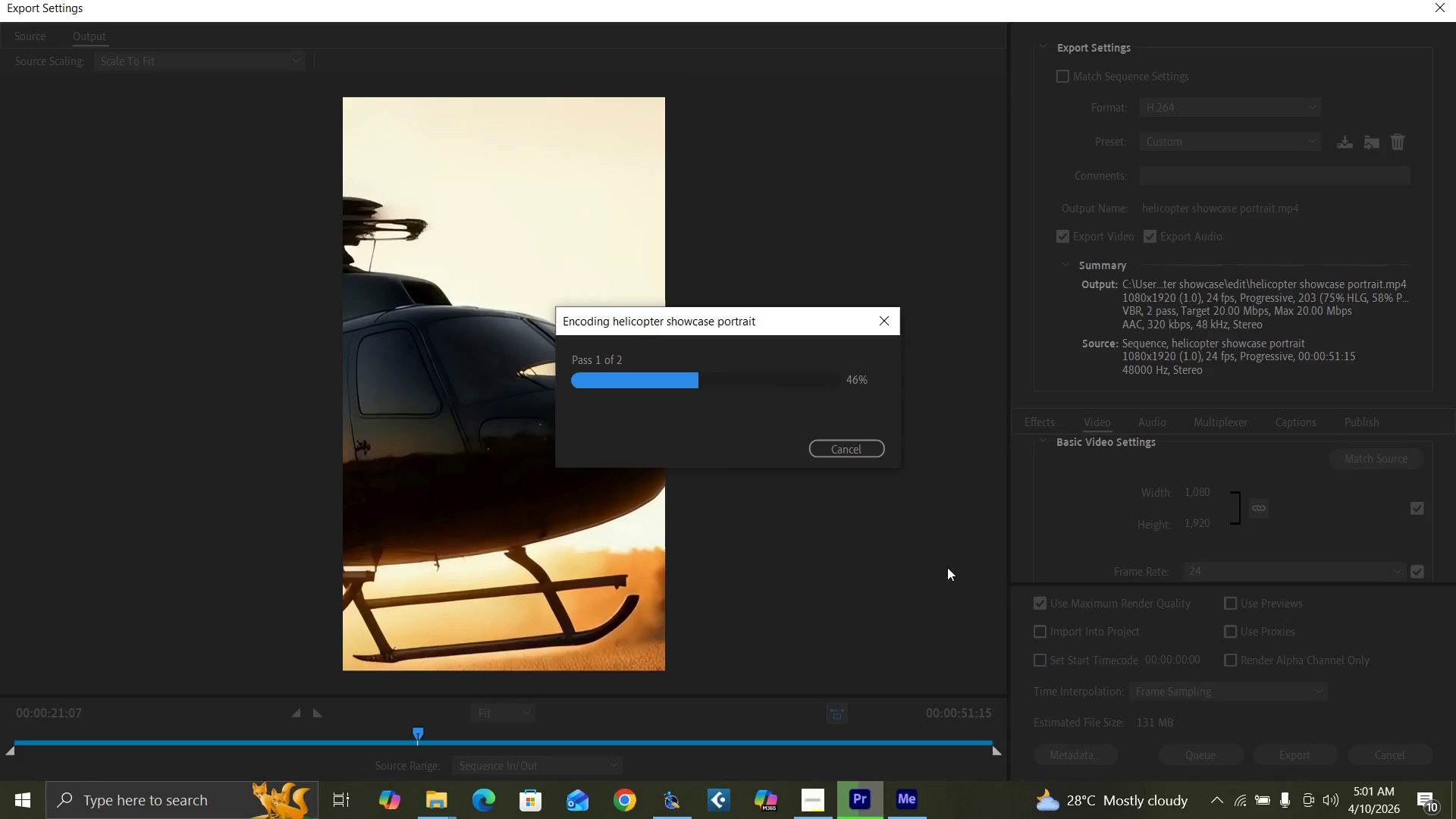 
mouse_move([1218, 788])
 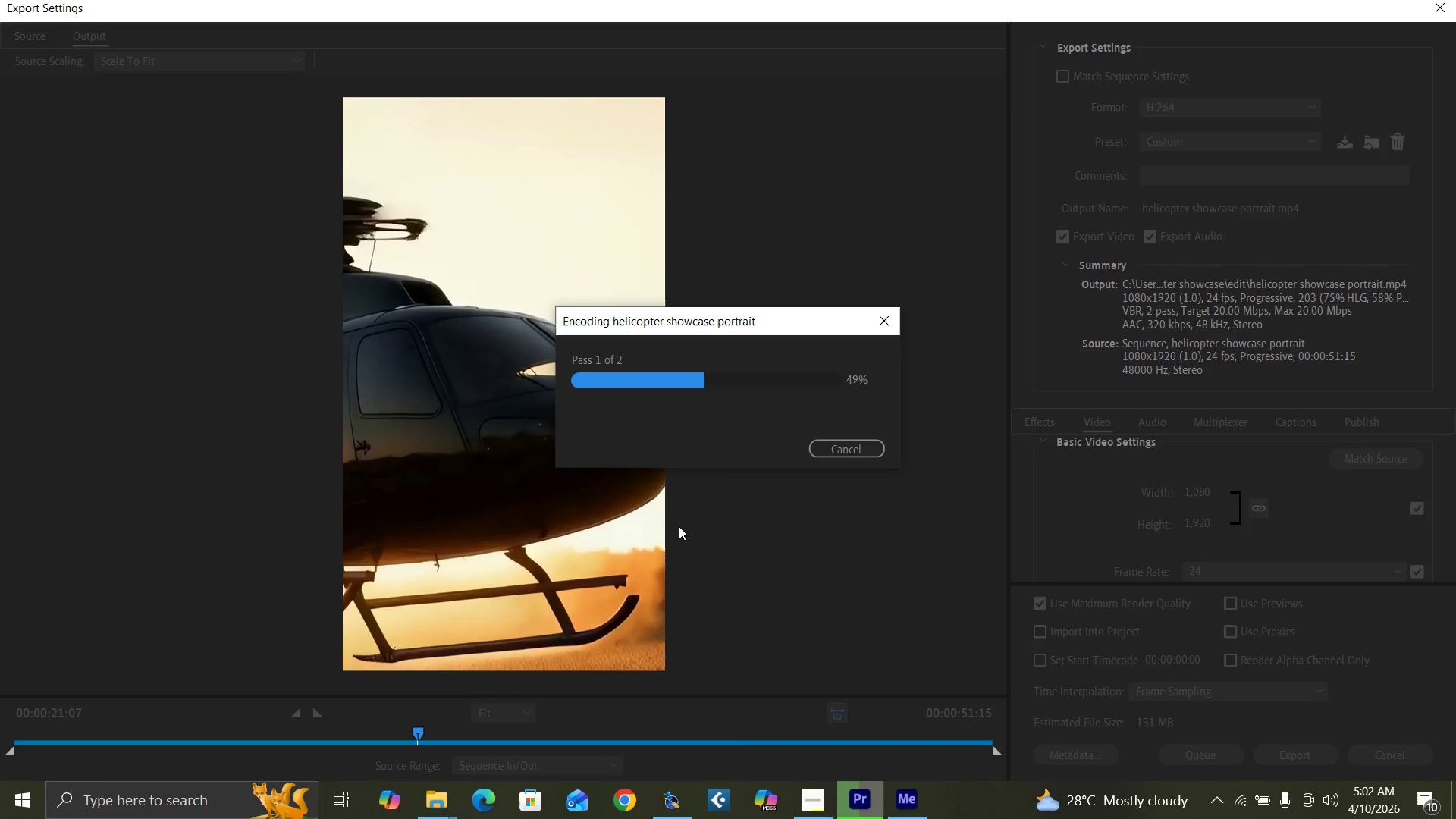 
wait(53.76)
 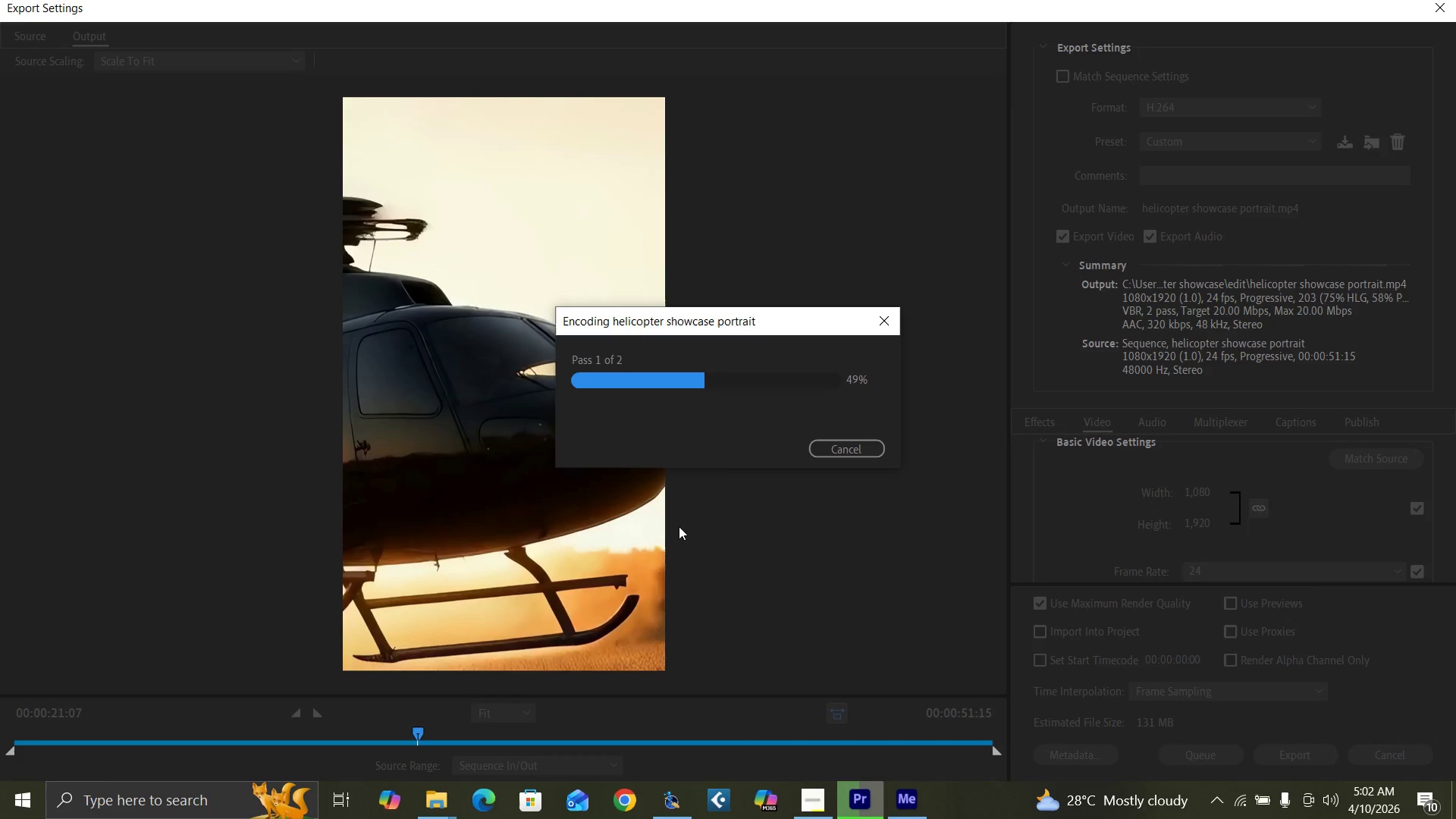 
mouse_move([1225, 799])
 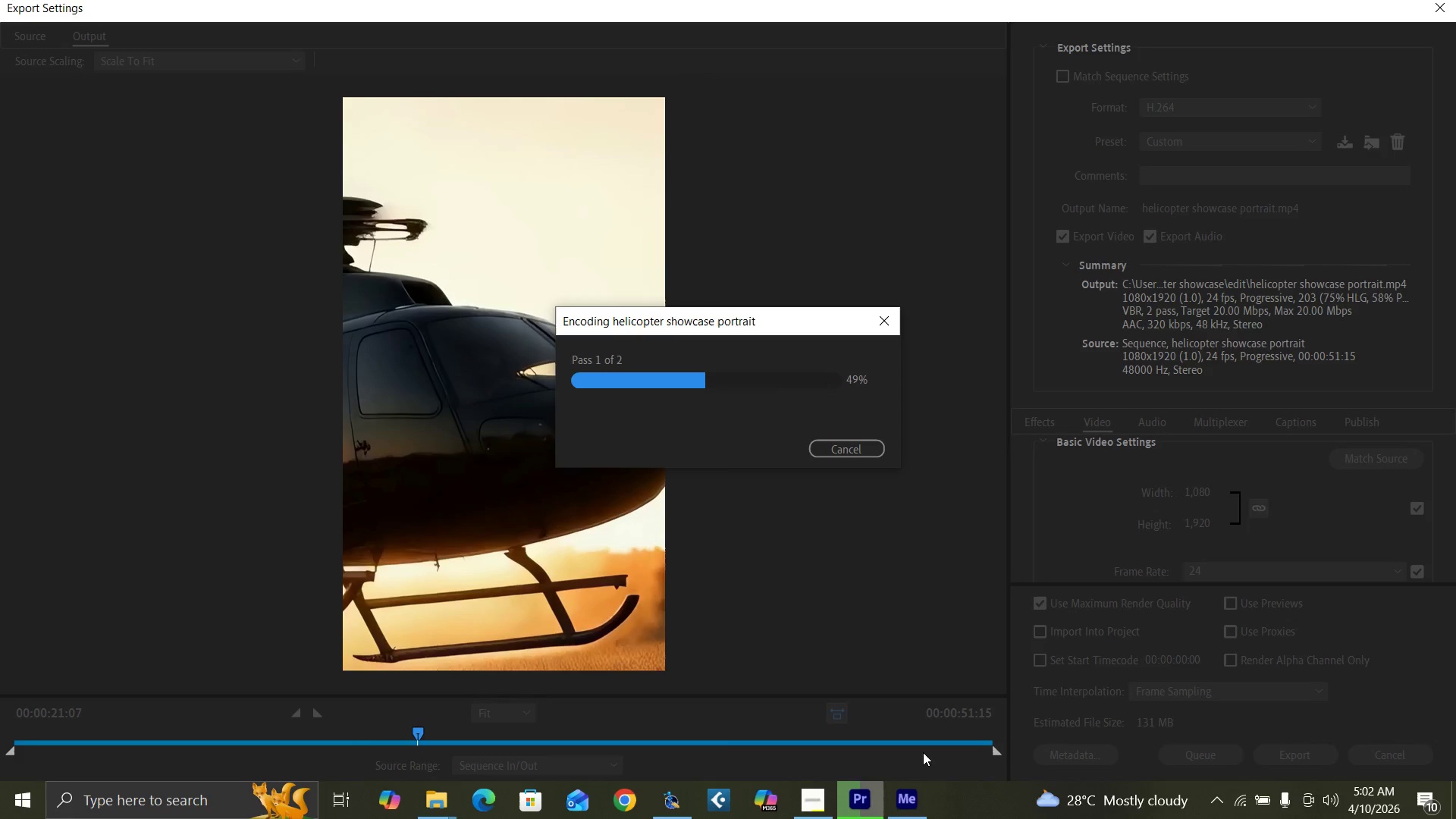 
mouse_move([792, 754])
 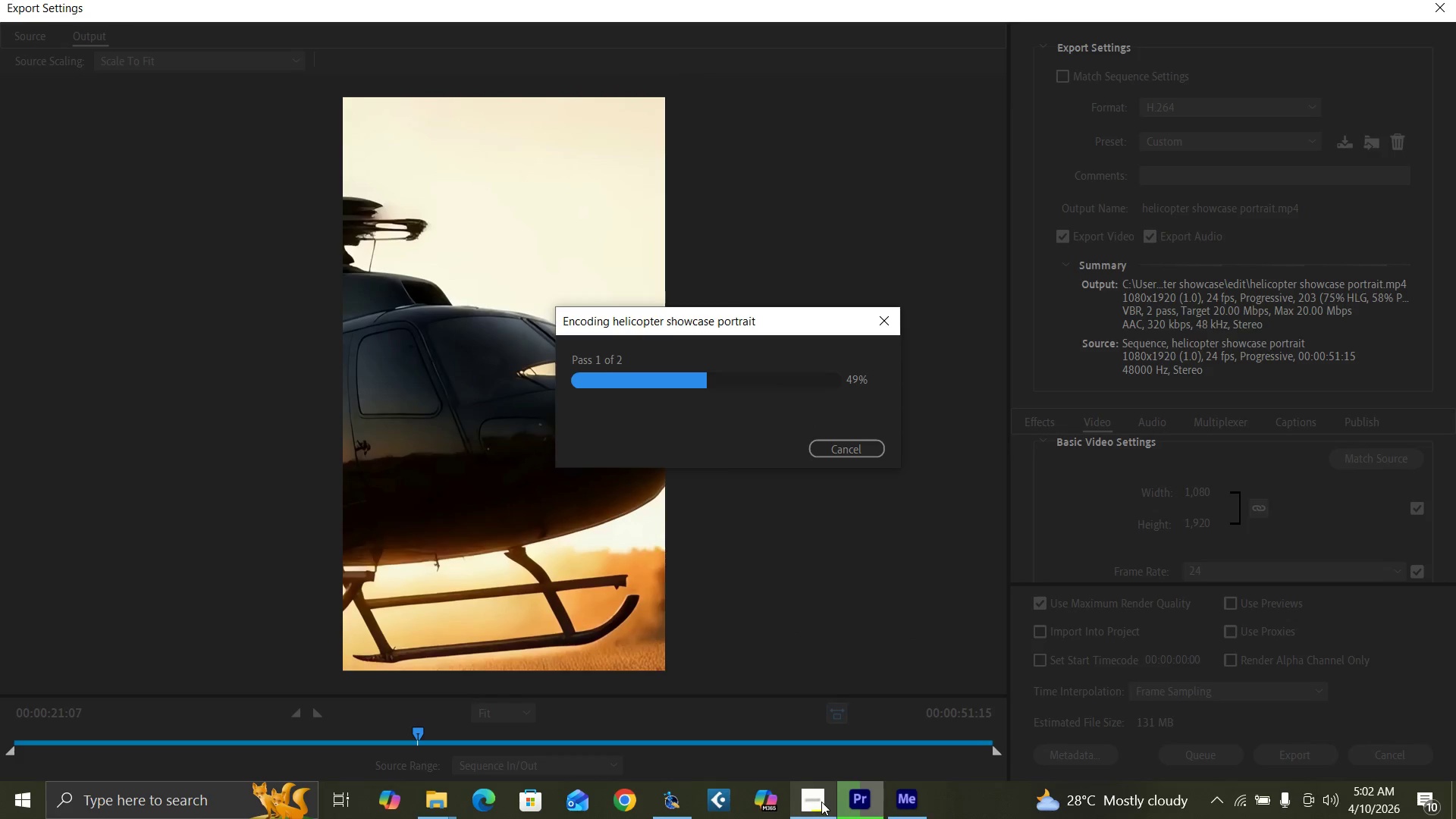 
mouse_move([821, 770])
 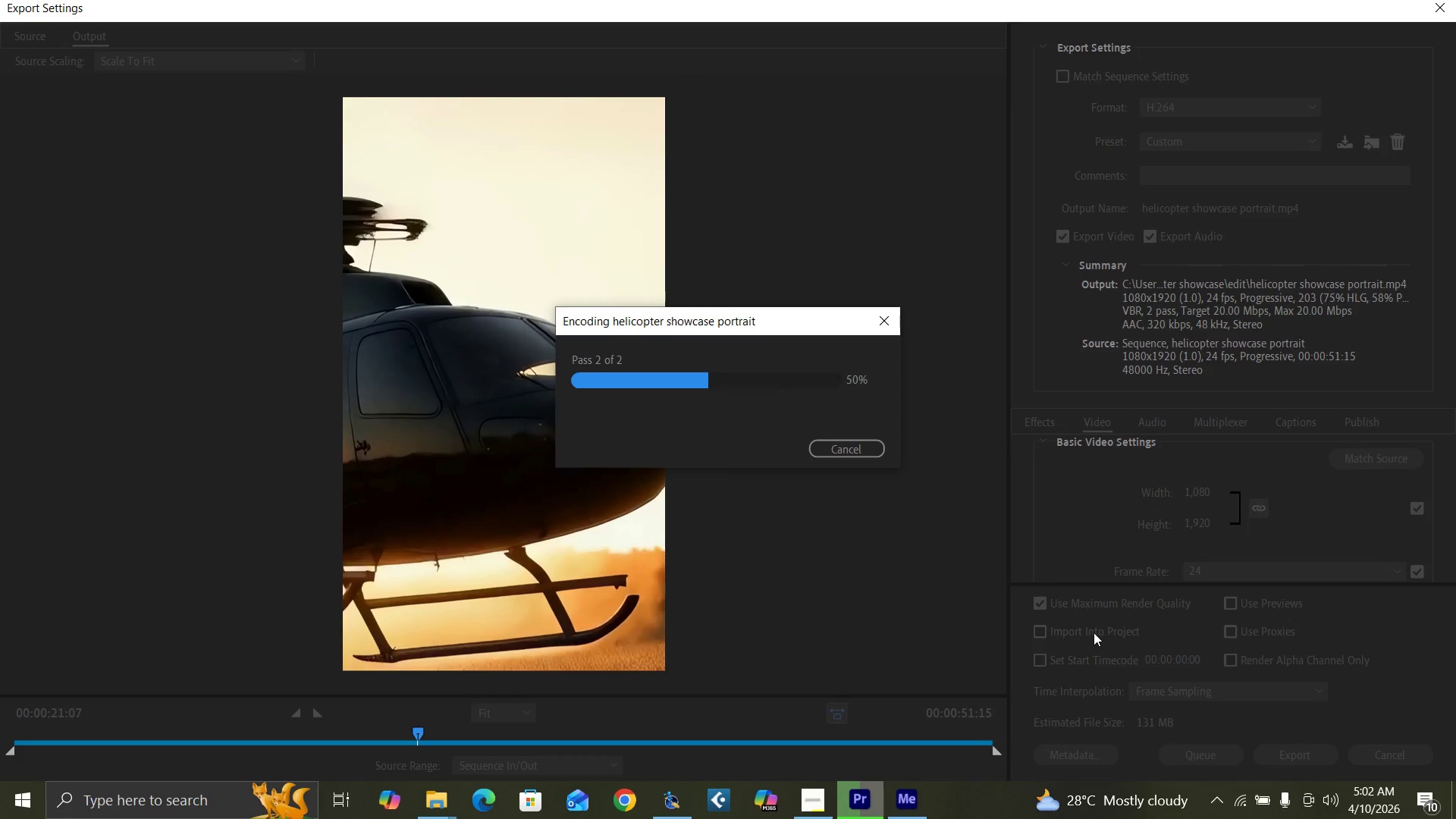 
wait(9.4)
 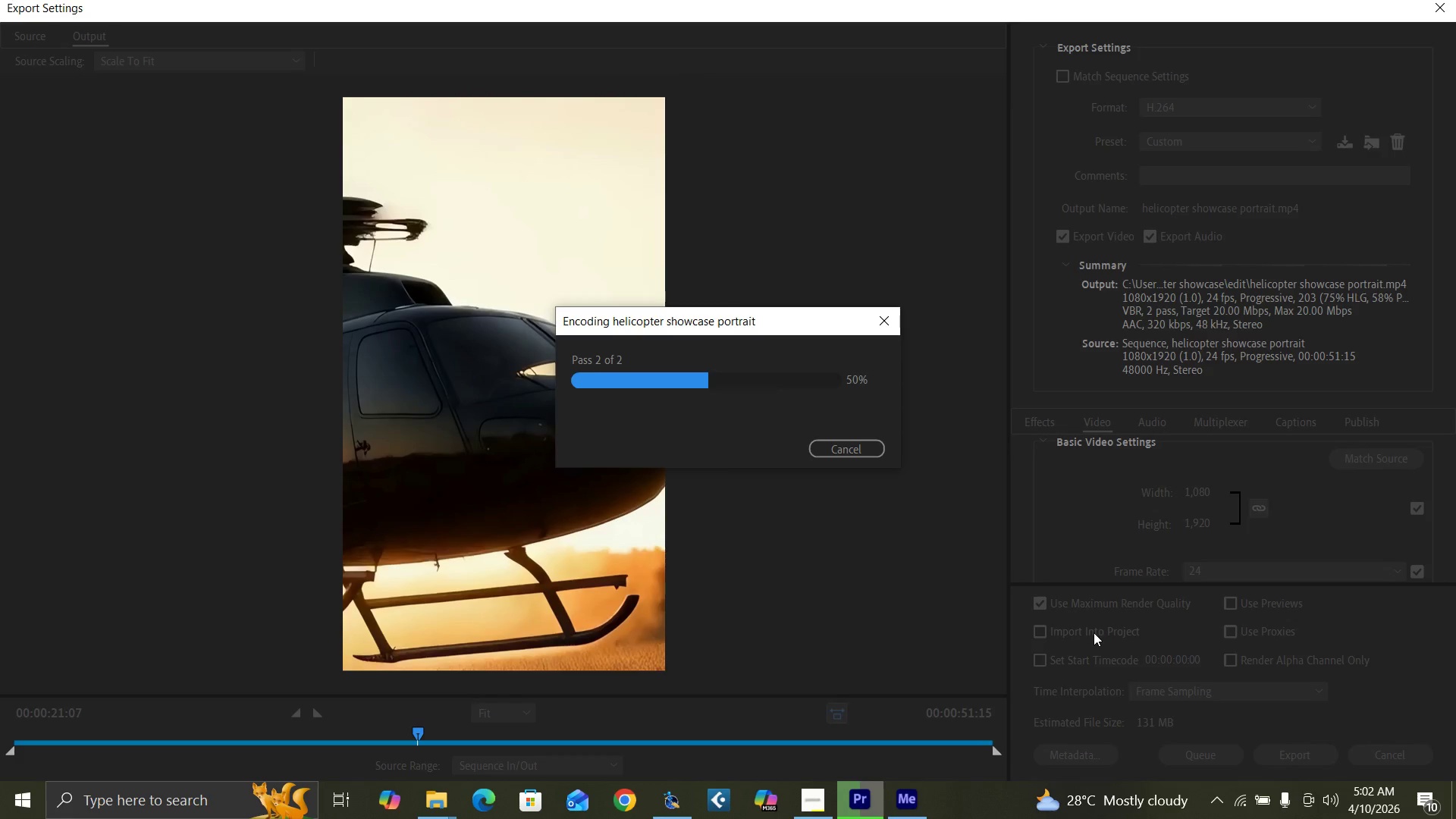 
mouse_move([1240, 799])